 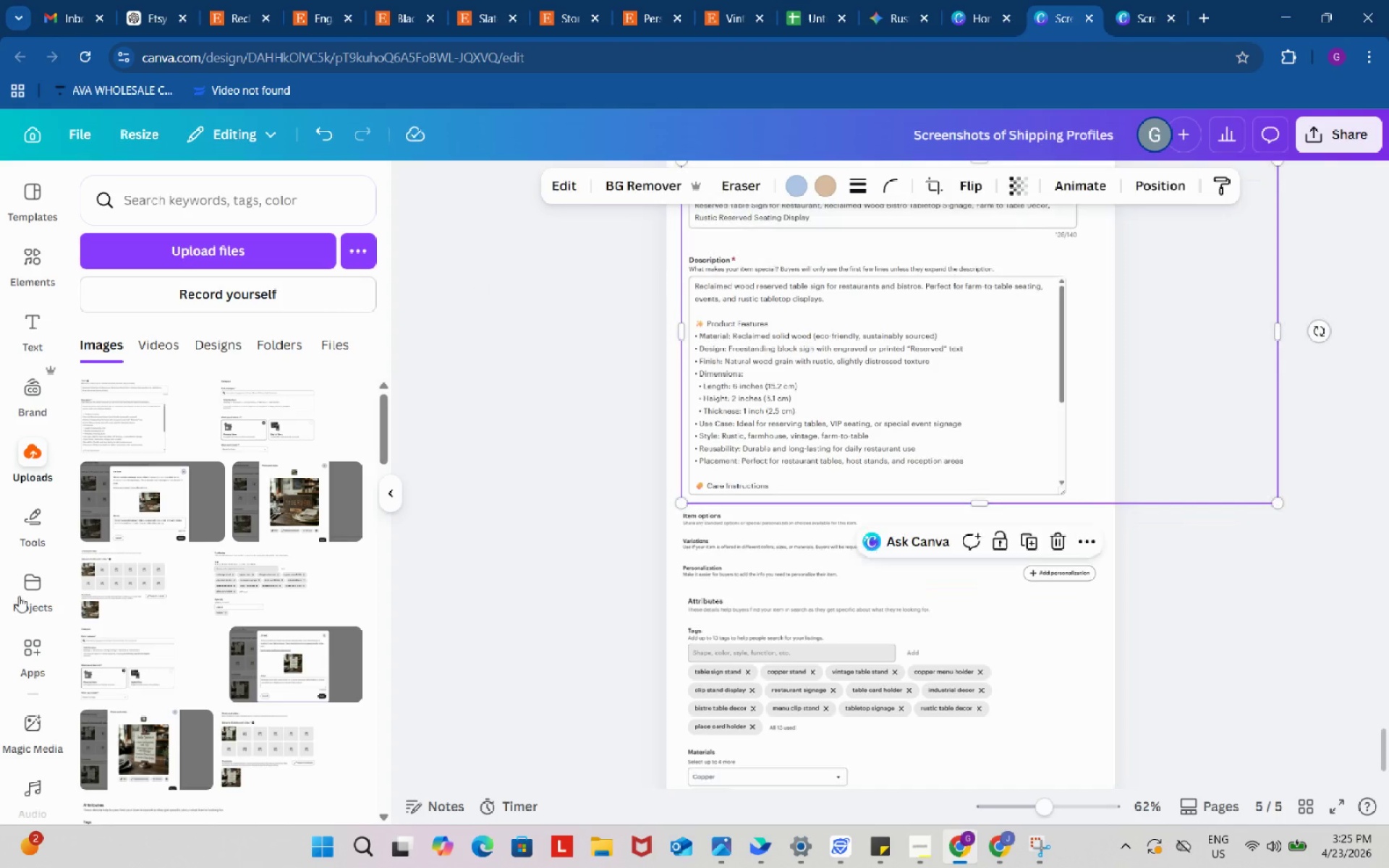 
left_click([545, 484])
 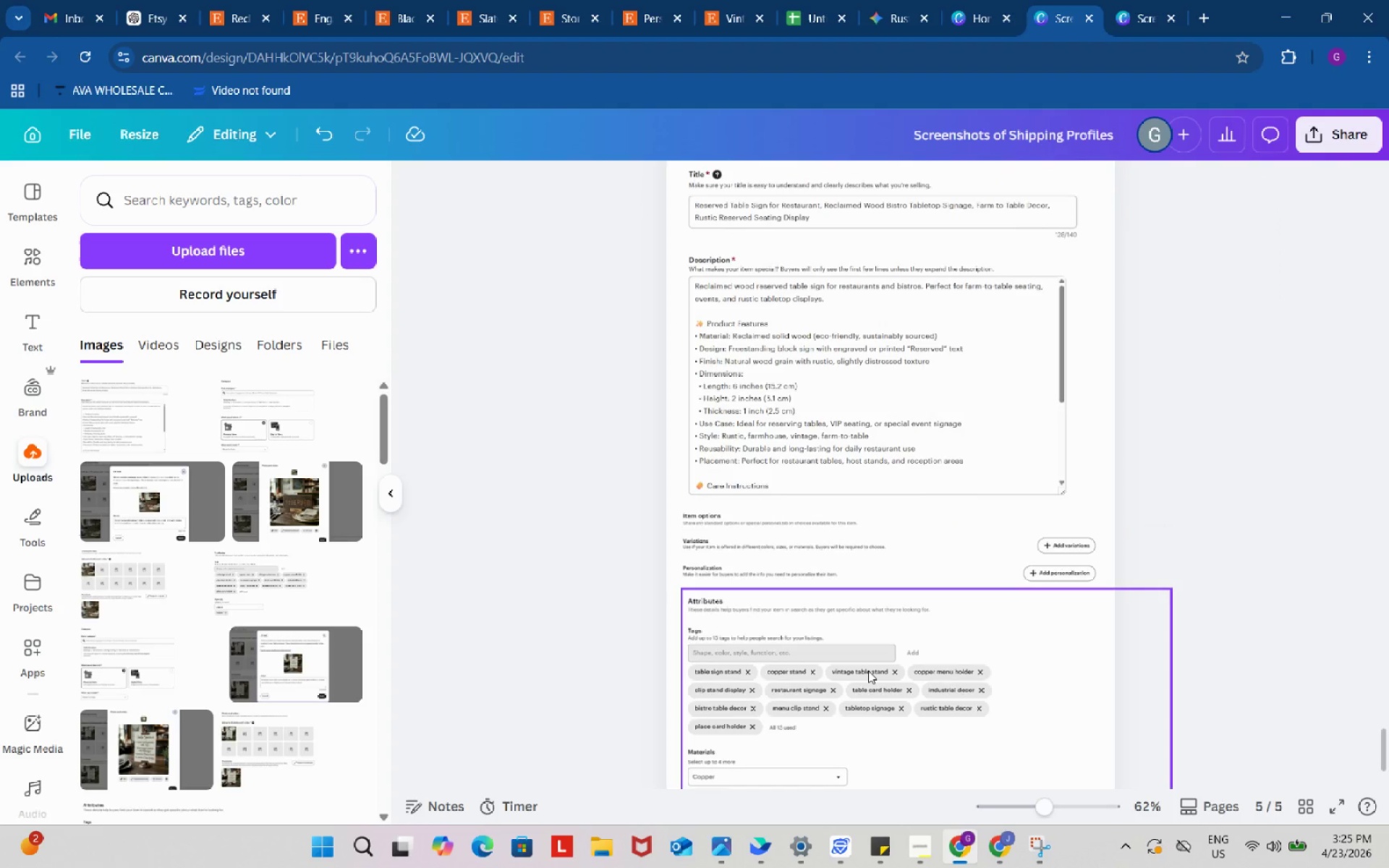 
left_click([880, 623])
 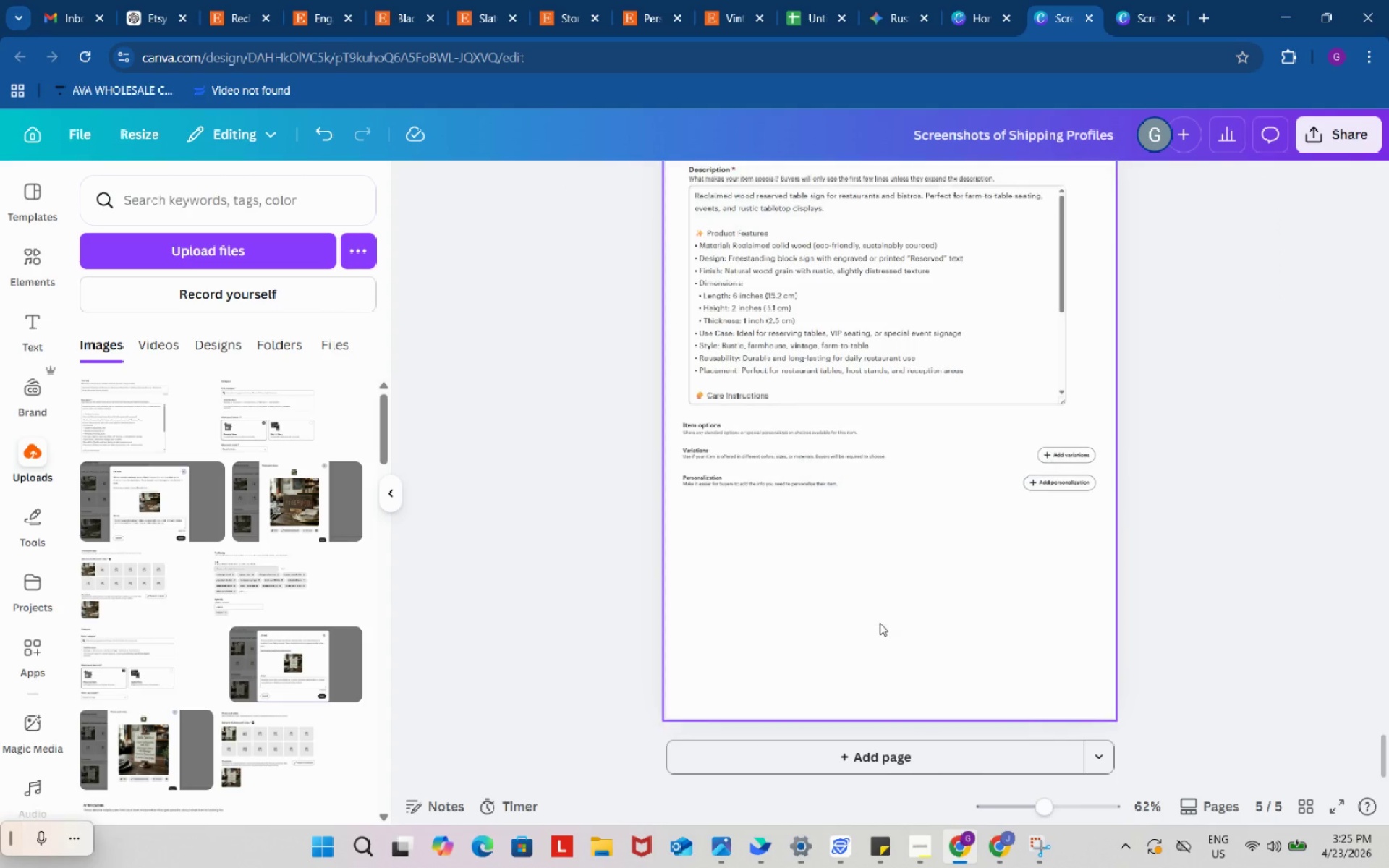 
scroll: coordinate [868, 671], scroll_direction: down, amount: 1.0
 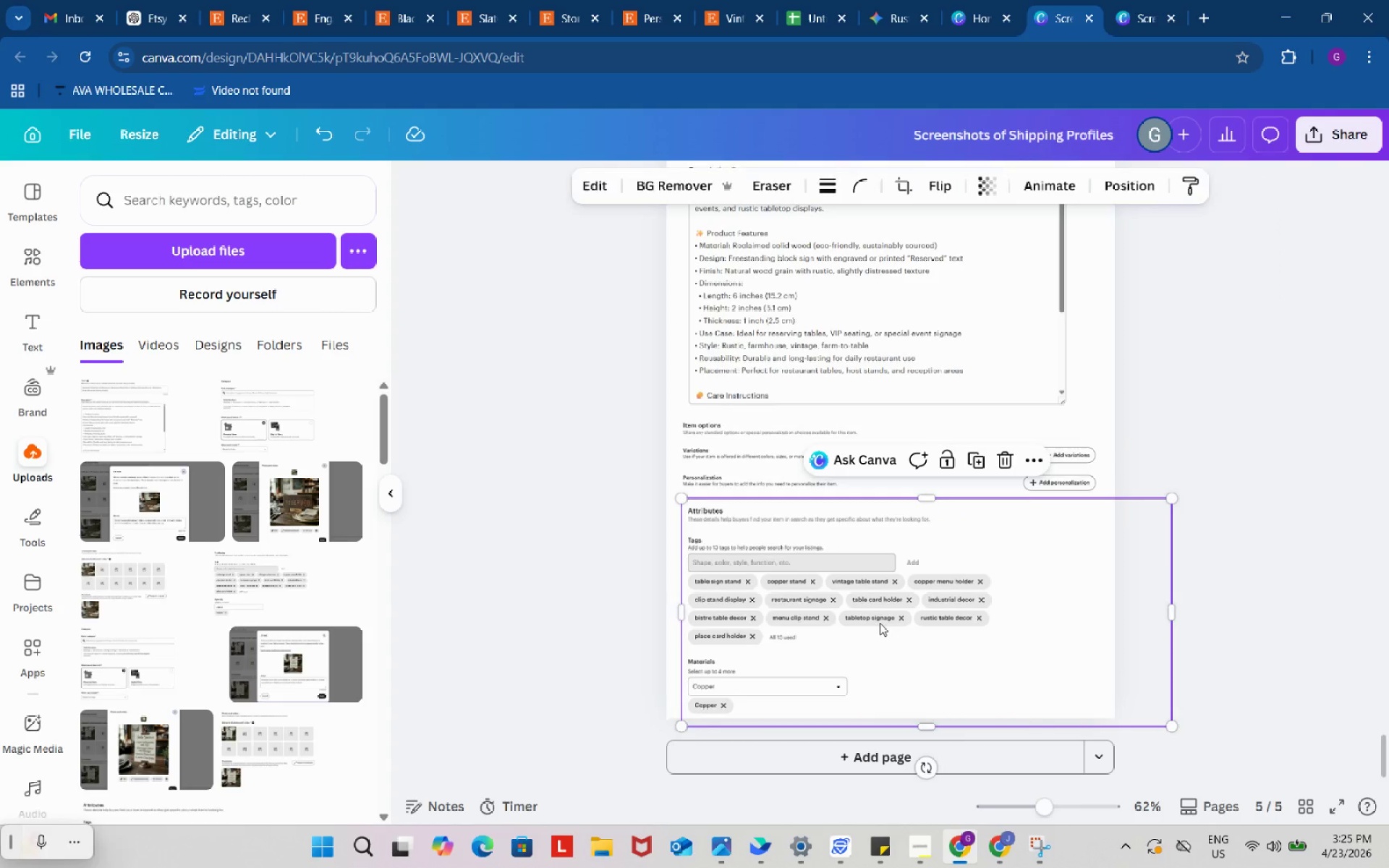 
key(Backspace)
 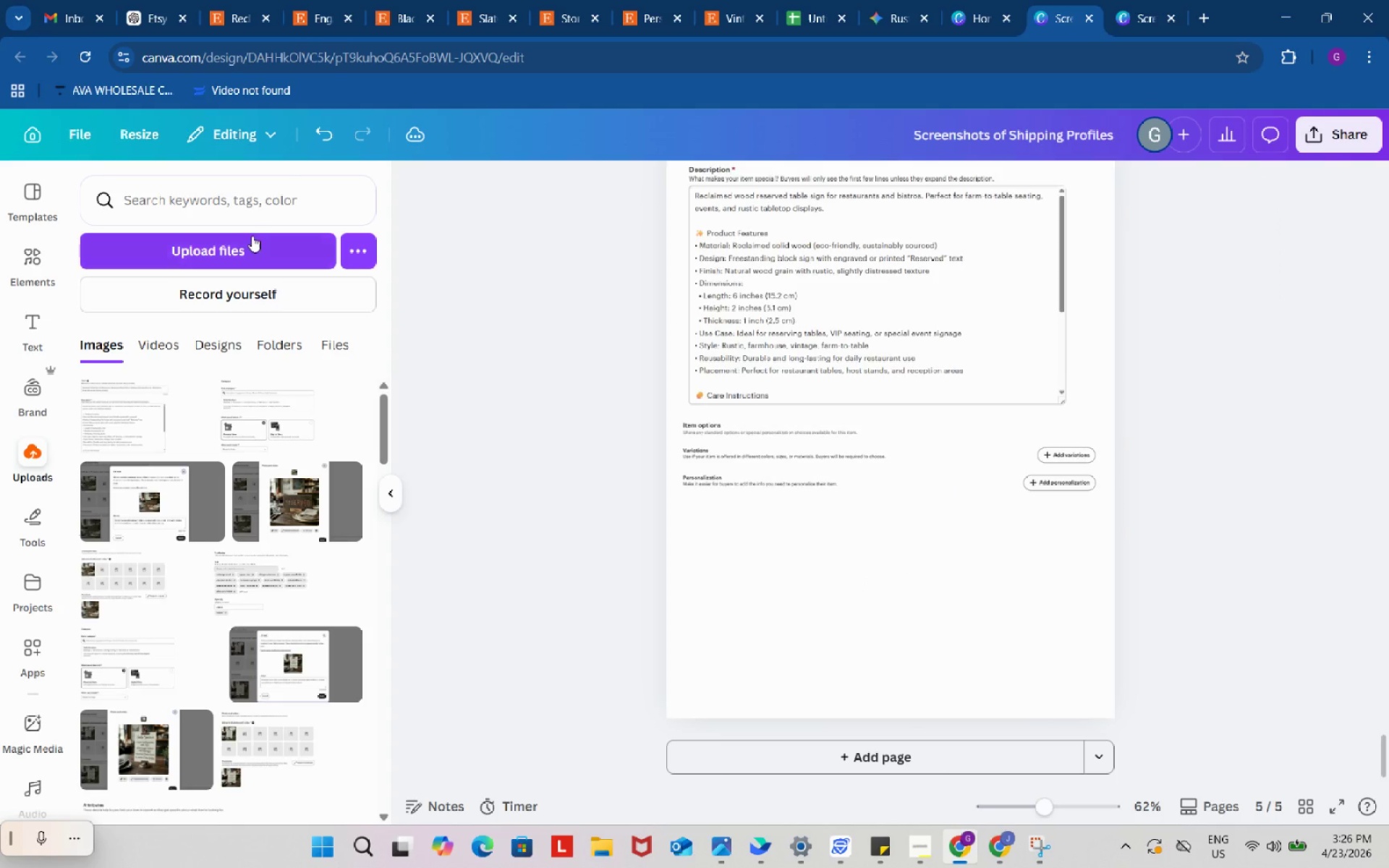 
left_click([252, 237])
 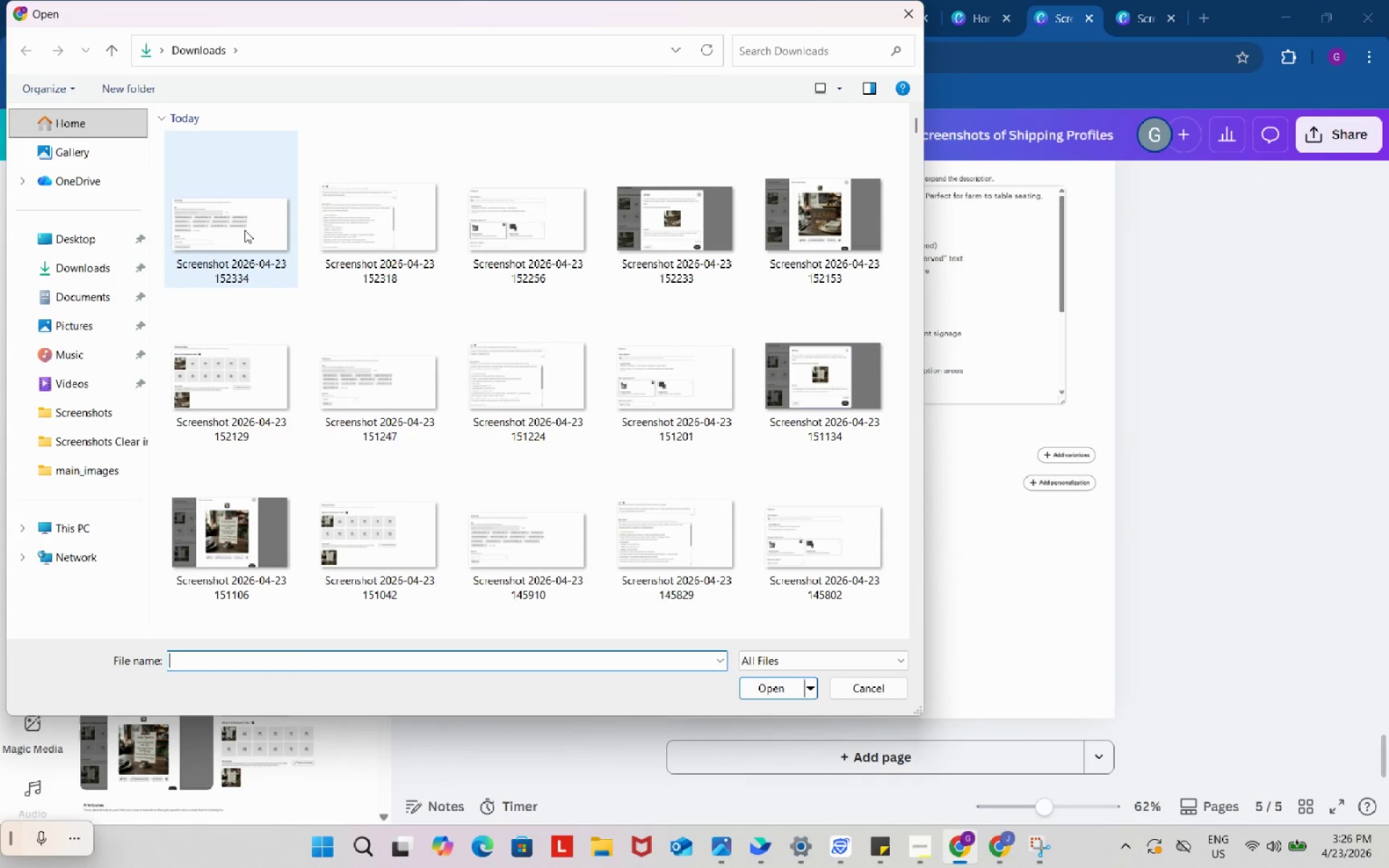 
left_click_drag(start_coordinate=[236, 227], to_coordinate=[1006, 618])
 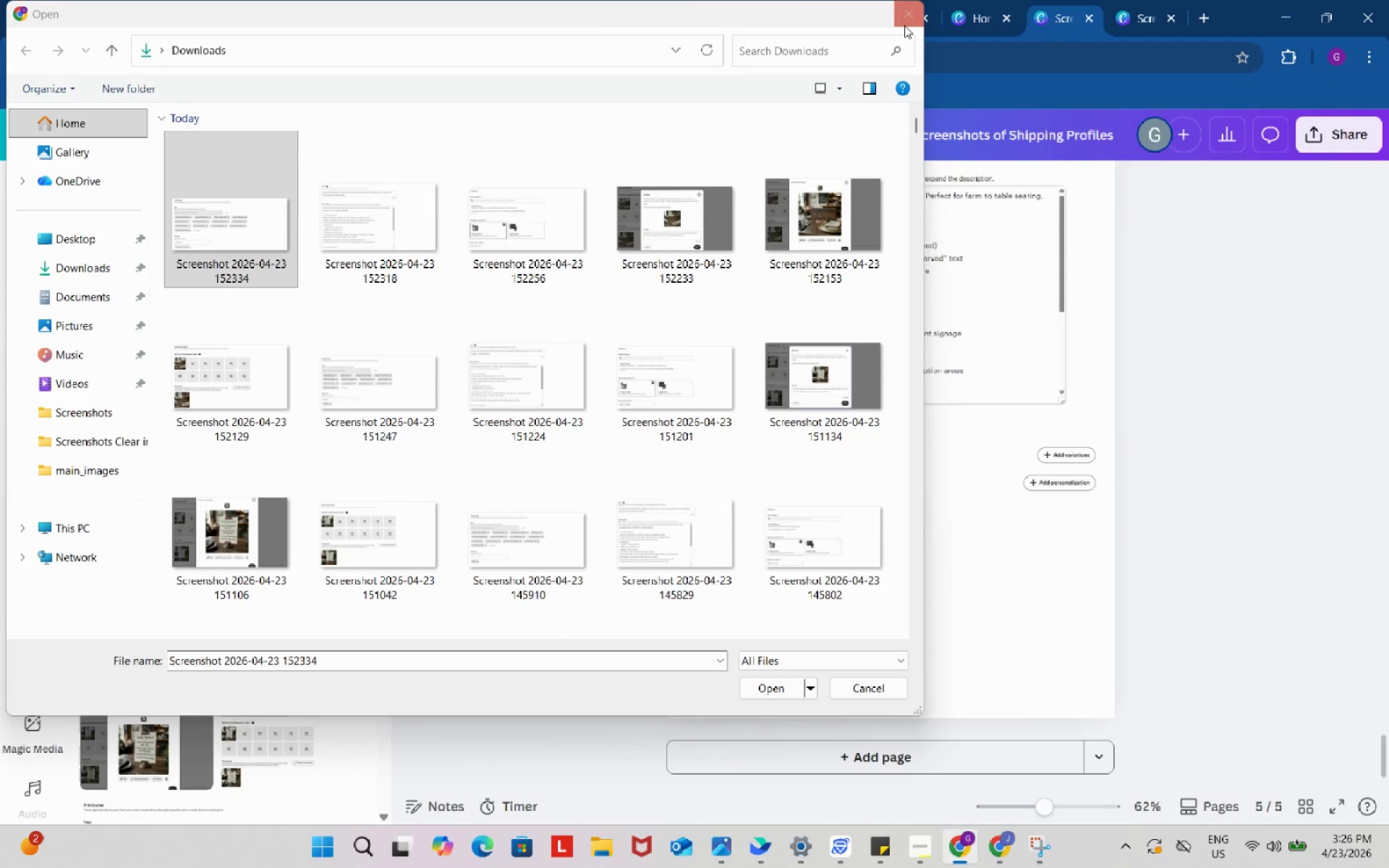 
left_click([904, 25])
 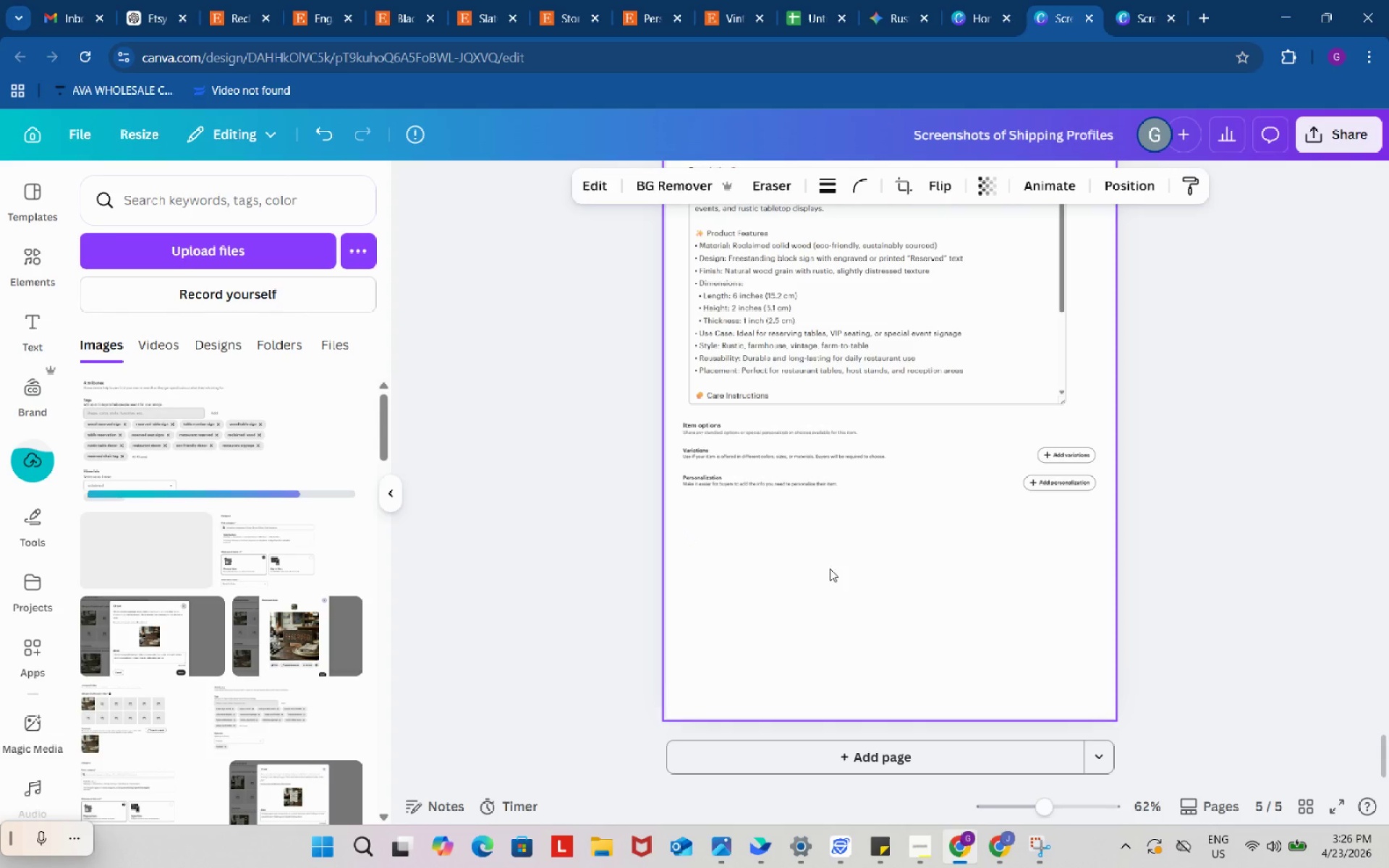 
scroll: coordinate [883, 579], scroll_direction: up, amount: 5.0
 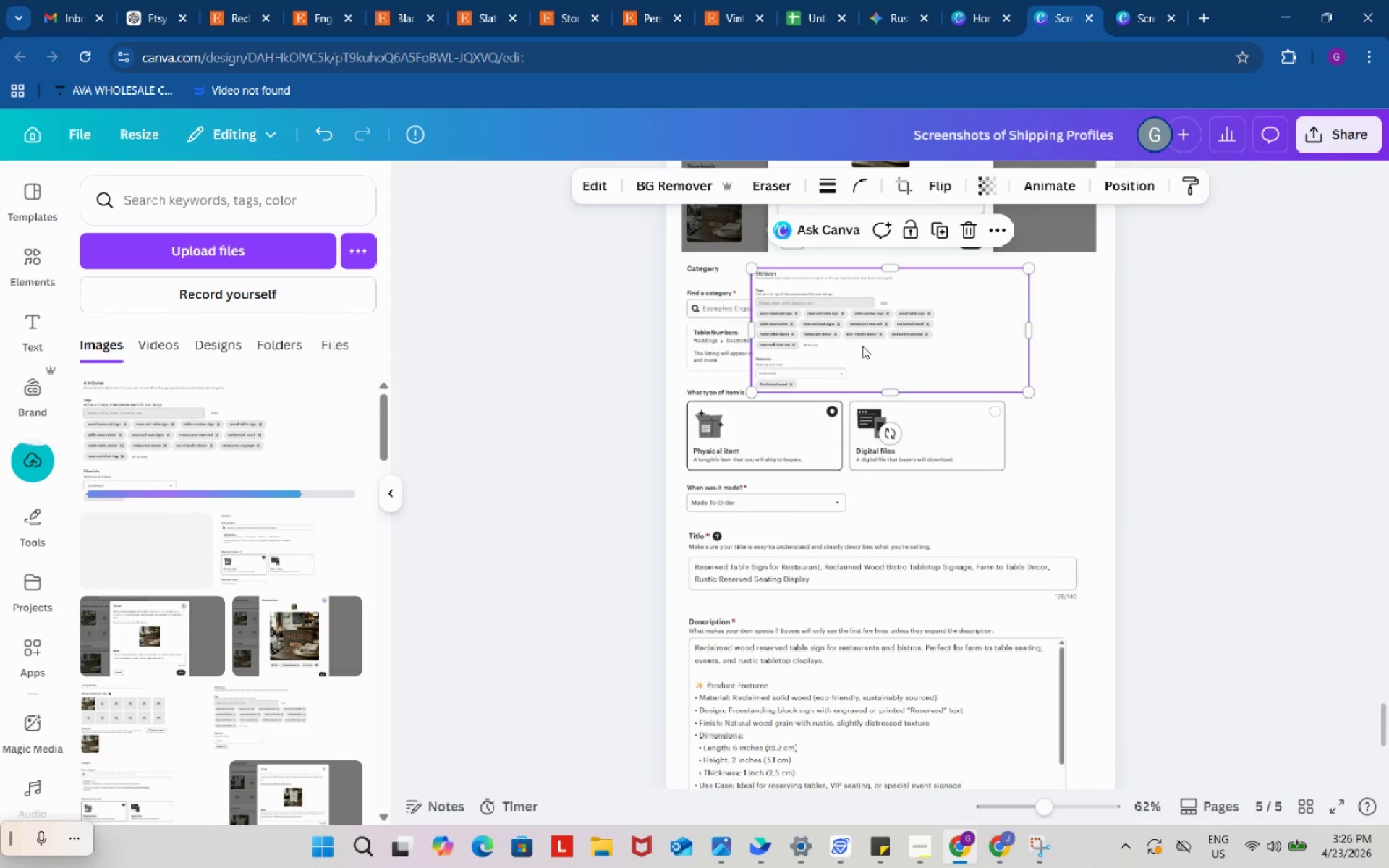 
left_click_drag(start_coordinate=[862, 345], to_coordinate=[795, 569])
 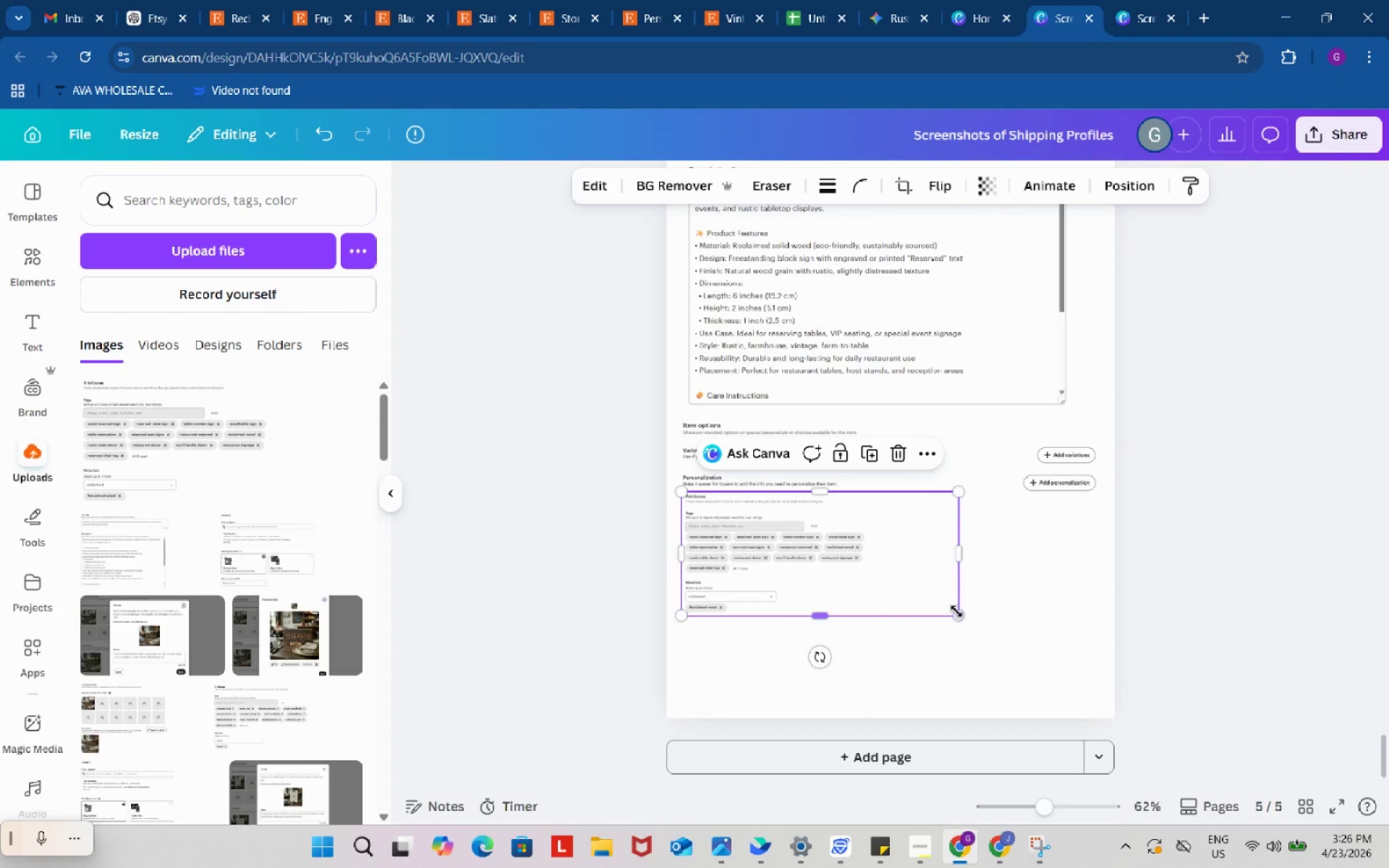 
scroll: coordinate [865, 588], scroll_direction: down, amount: 4.0
 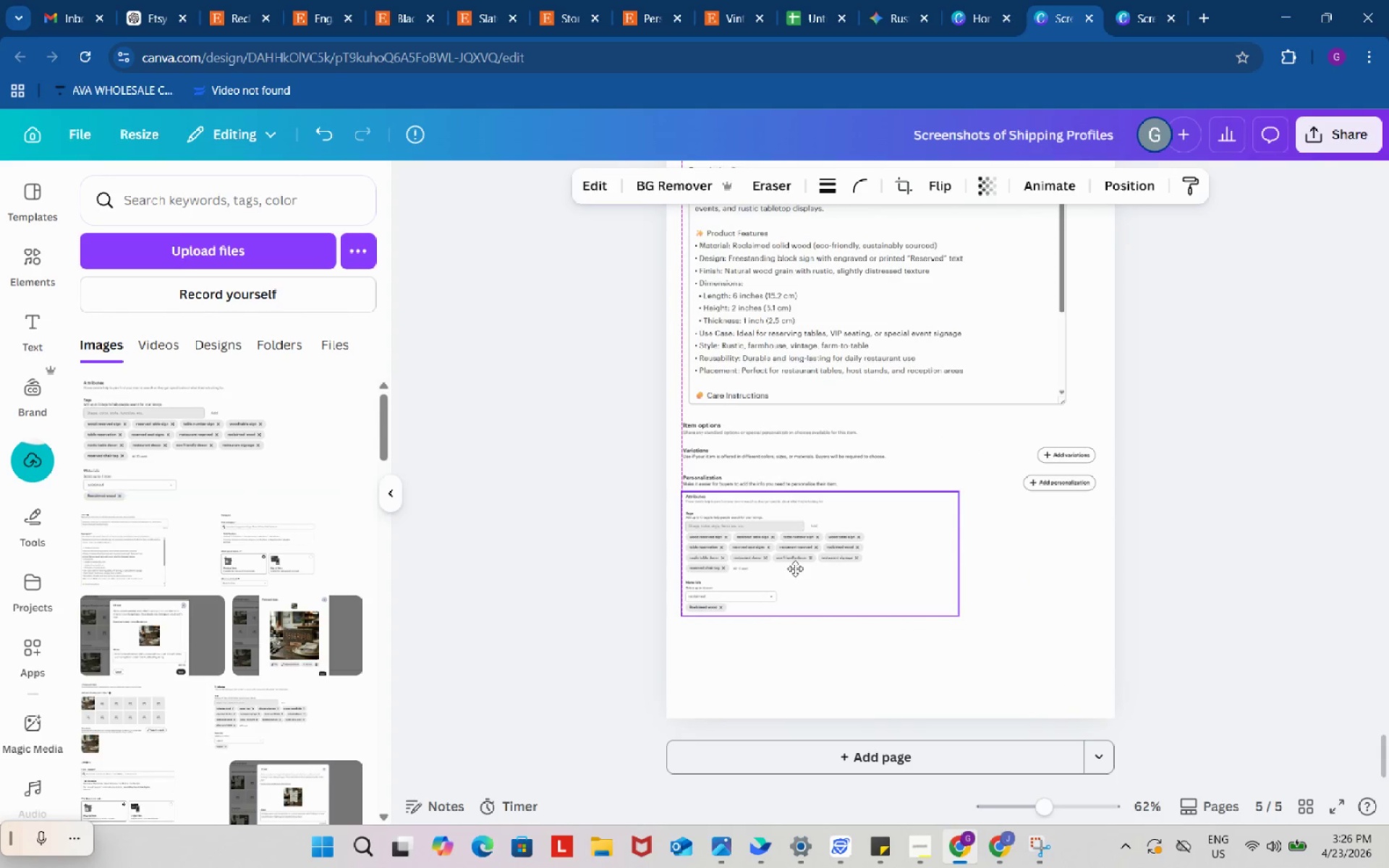 
left_click_drag(start_coordinate=[957, 611], to_coordinate=[1164, 754])
 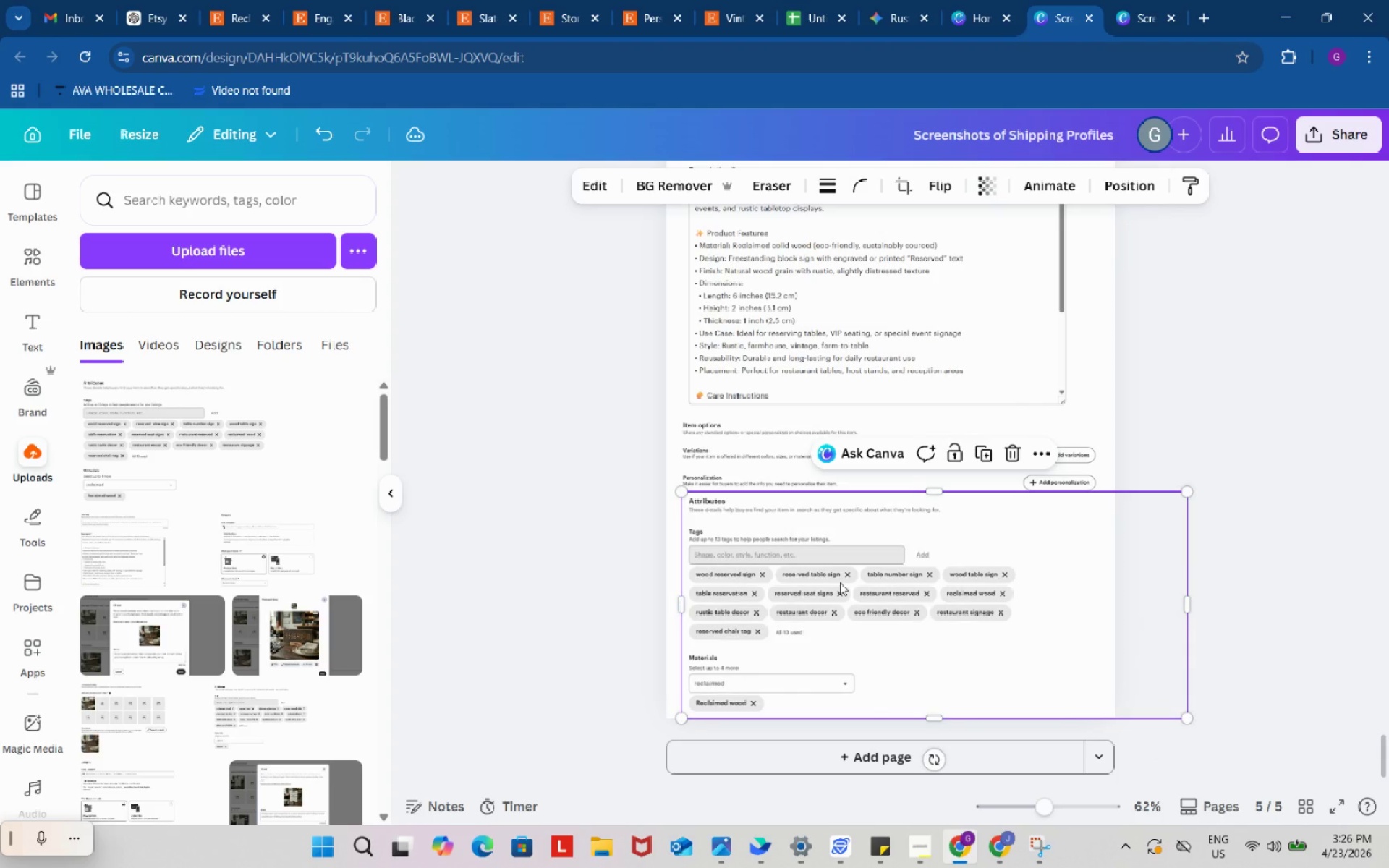 
left_click_drag(start_coordinate=[831, 575], to_coordinate=[827, 576])
 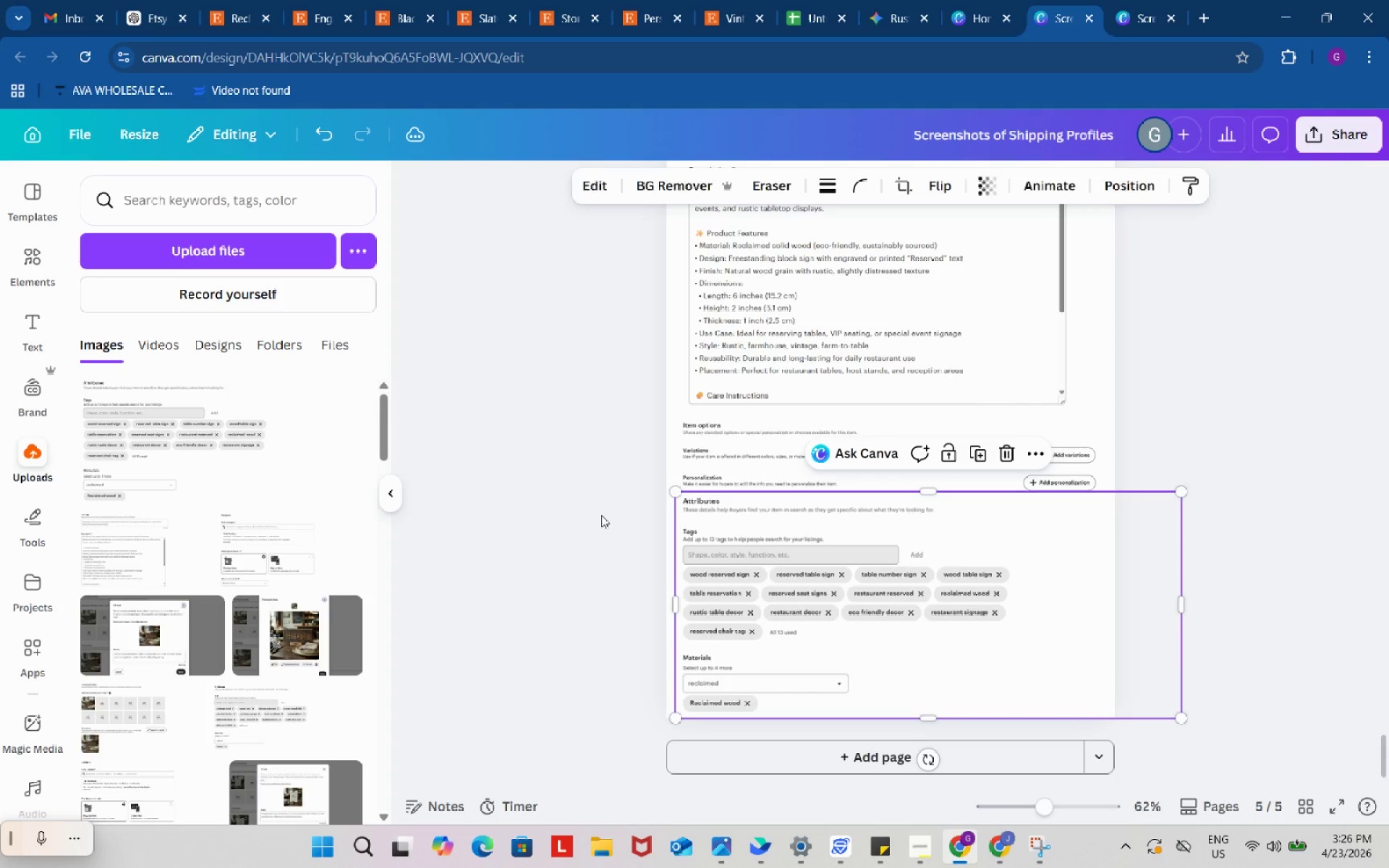 
left_click([601, 515])
 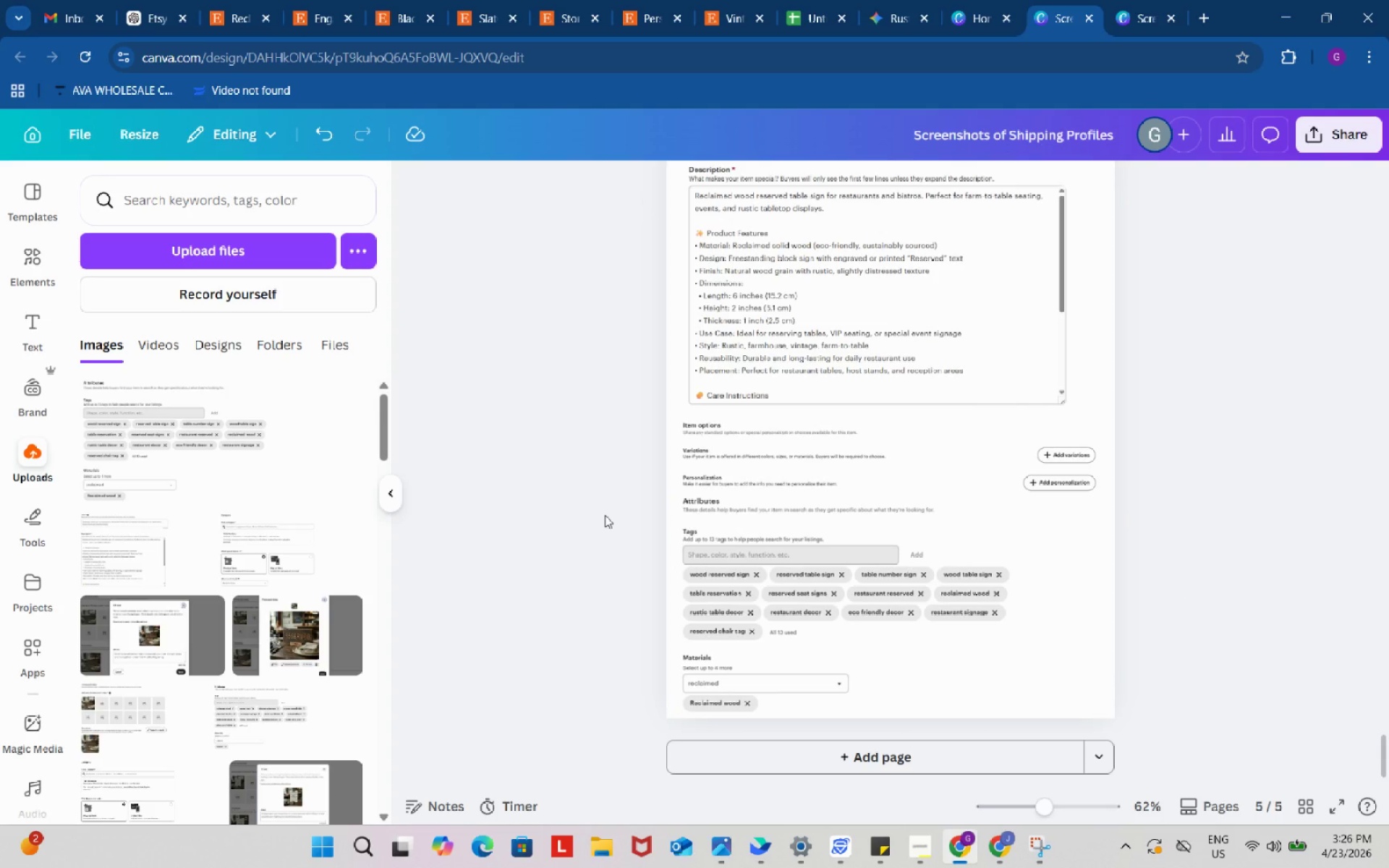 
scroll: coordinate [606, 508], scroll_direction: up, amount: 91.0
 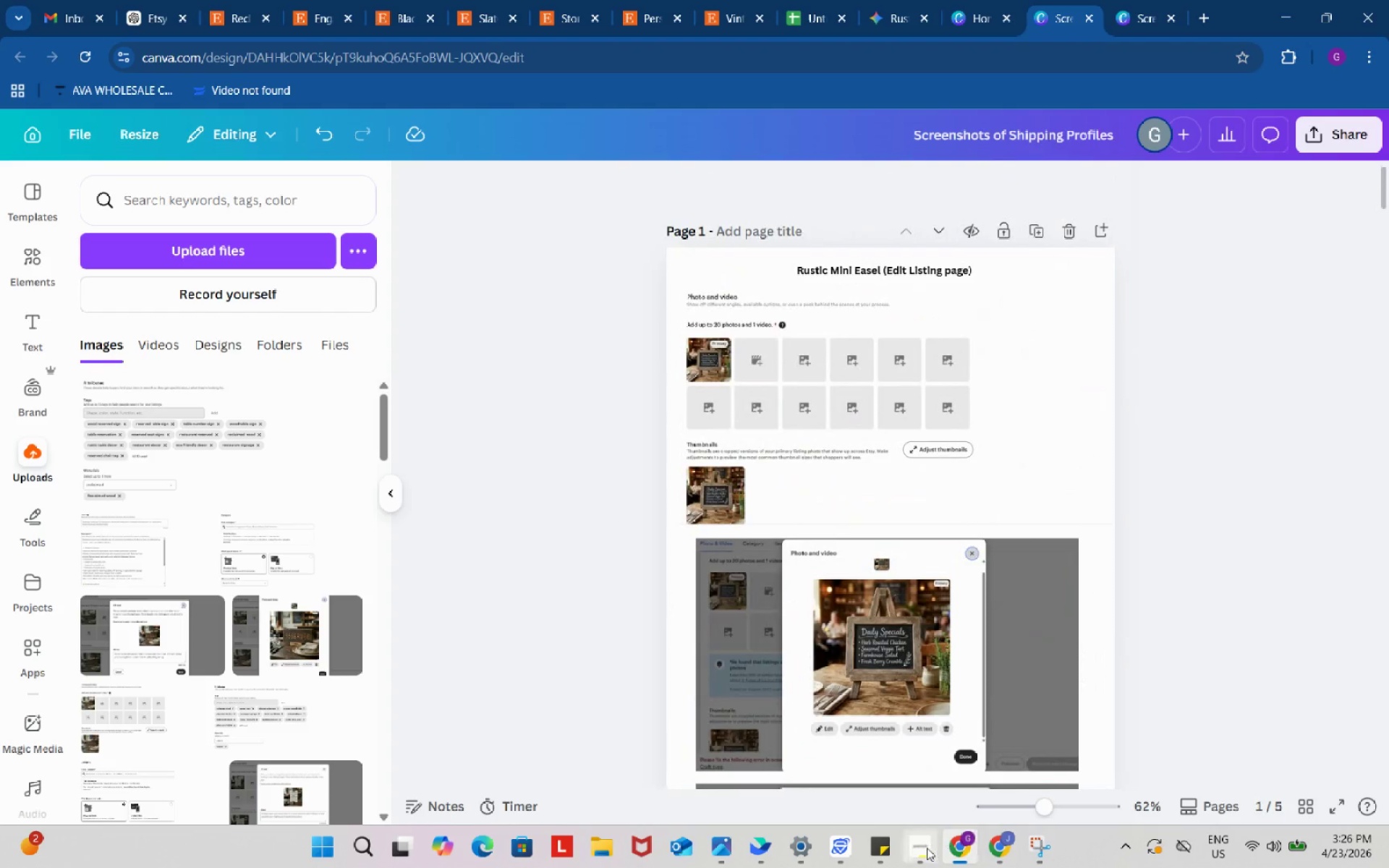 
left_click([927, 848])